 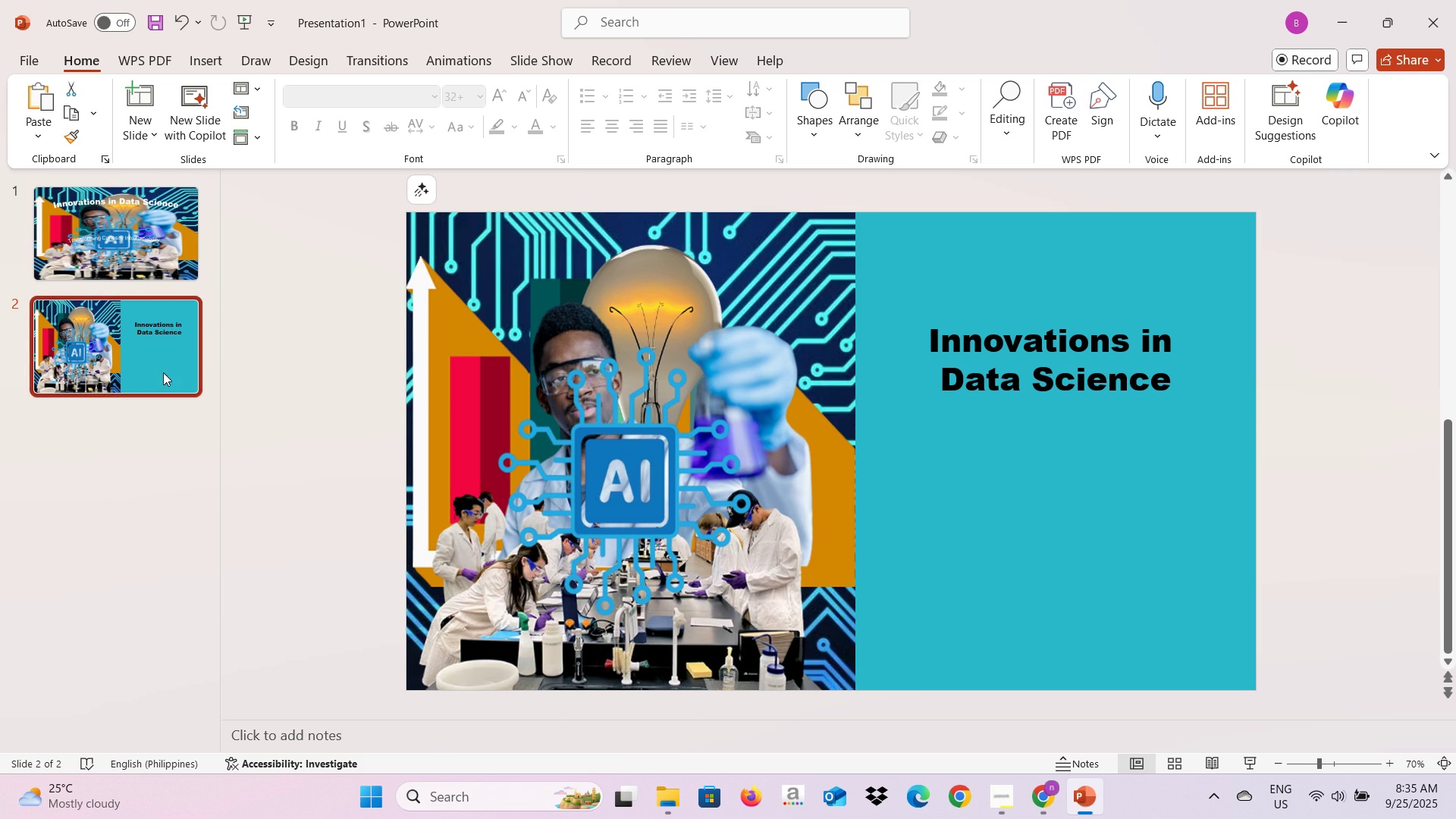 
left_click([802, 454])
 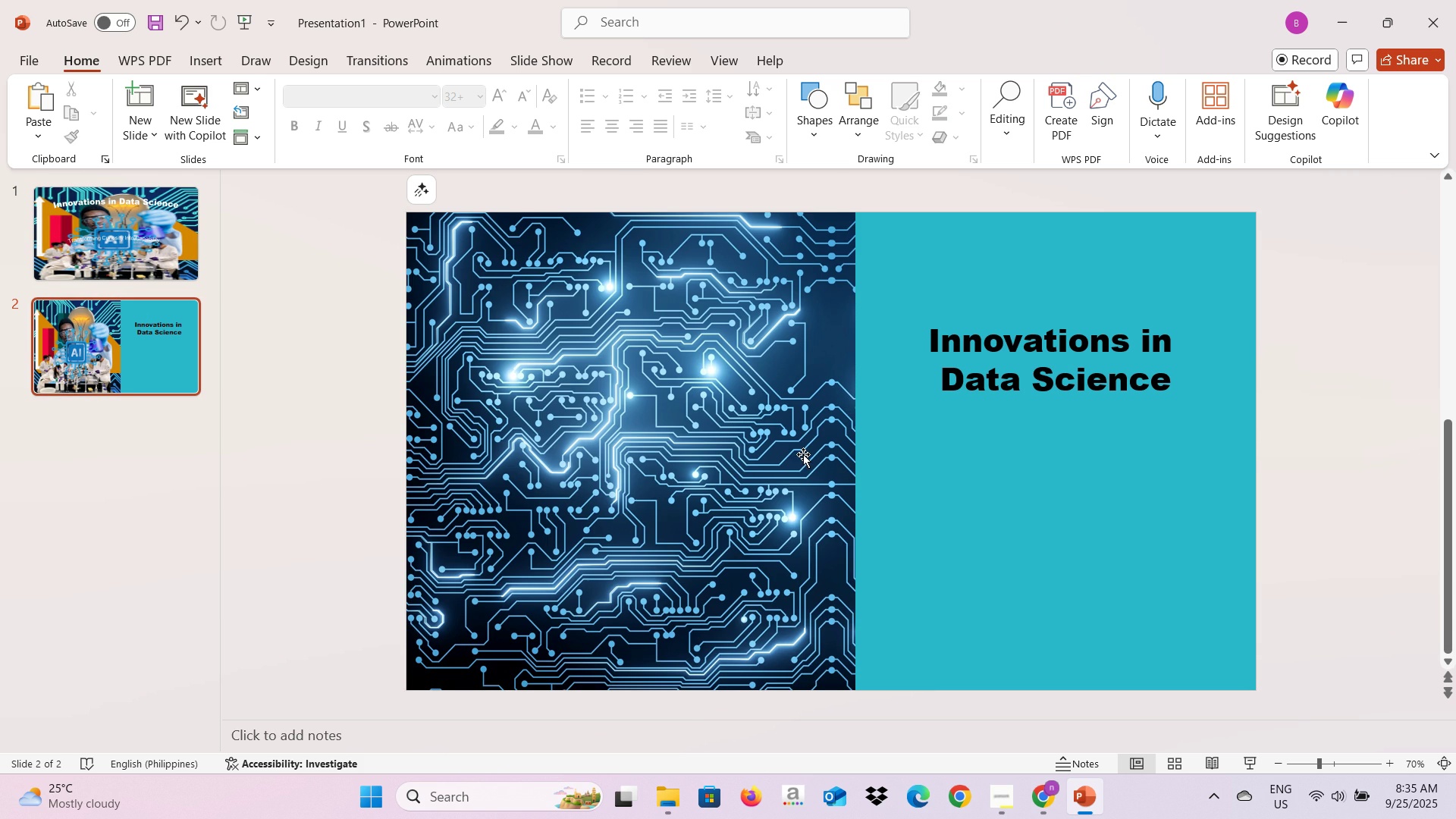 
key(Backspace)
 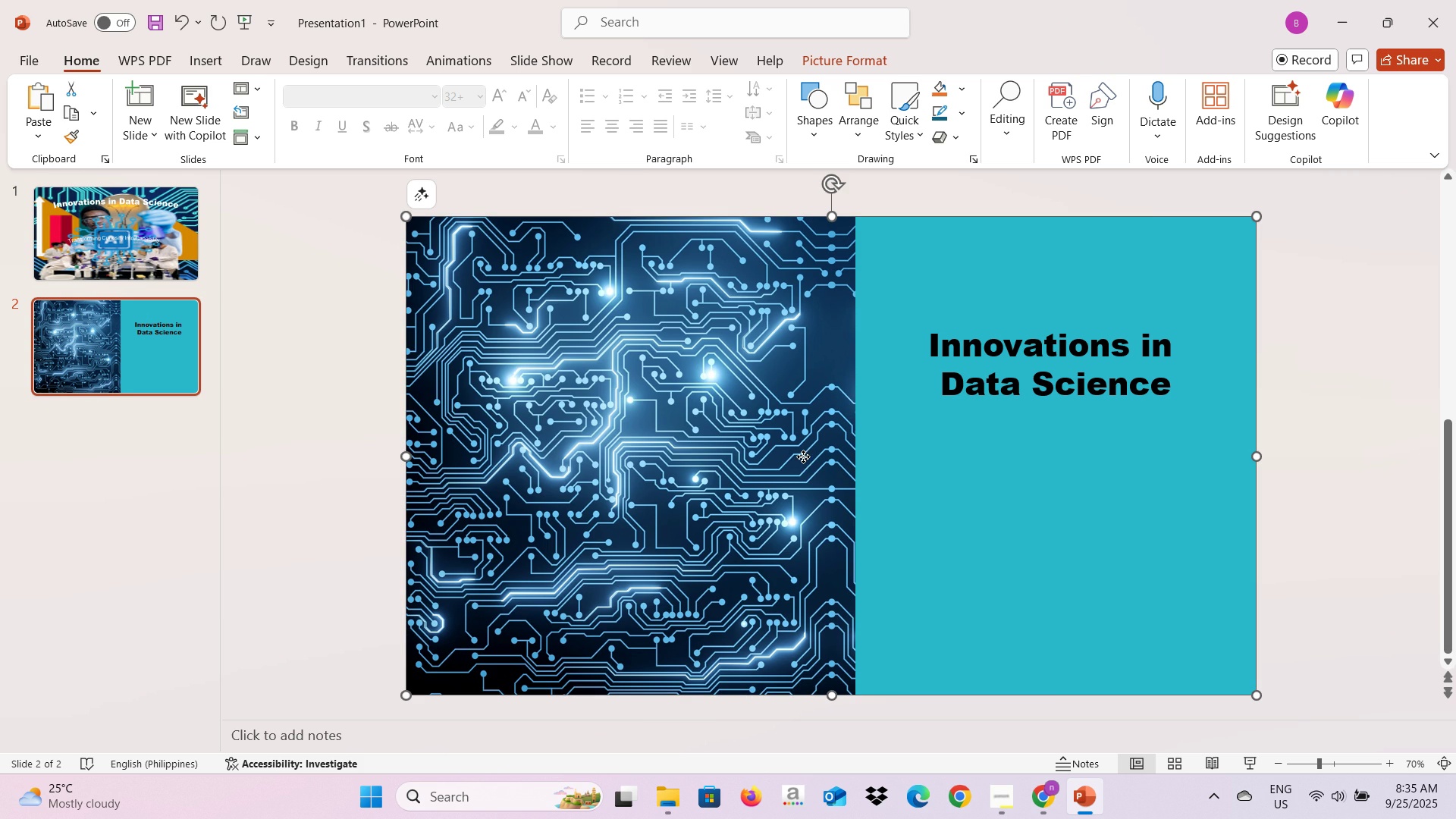 
left_click([803, 457])
 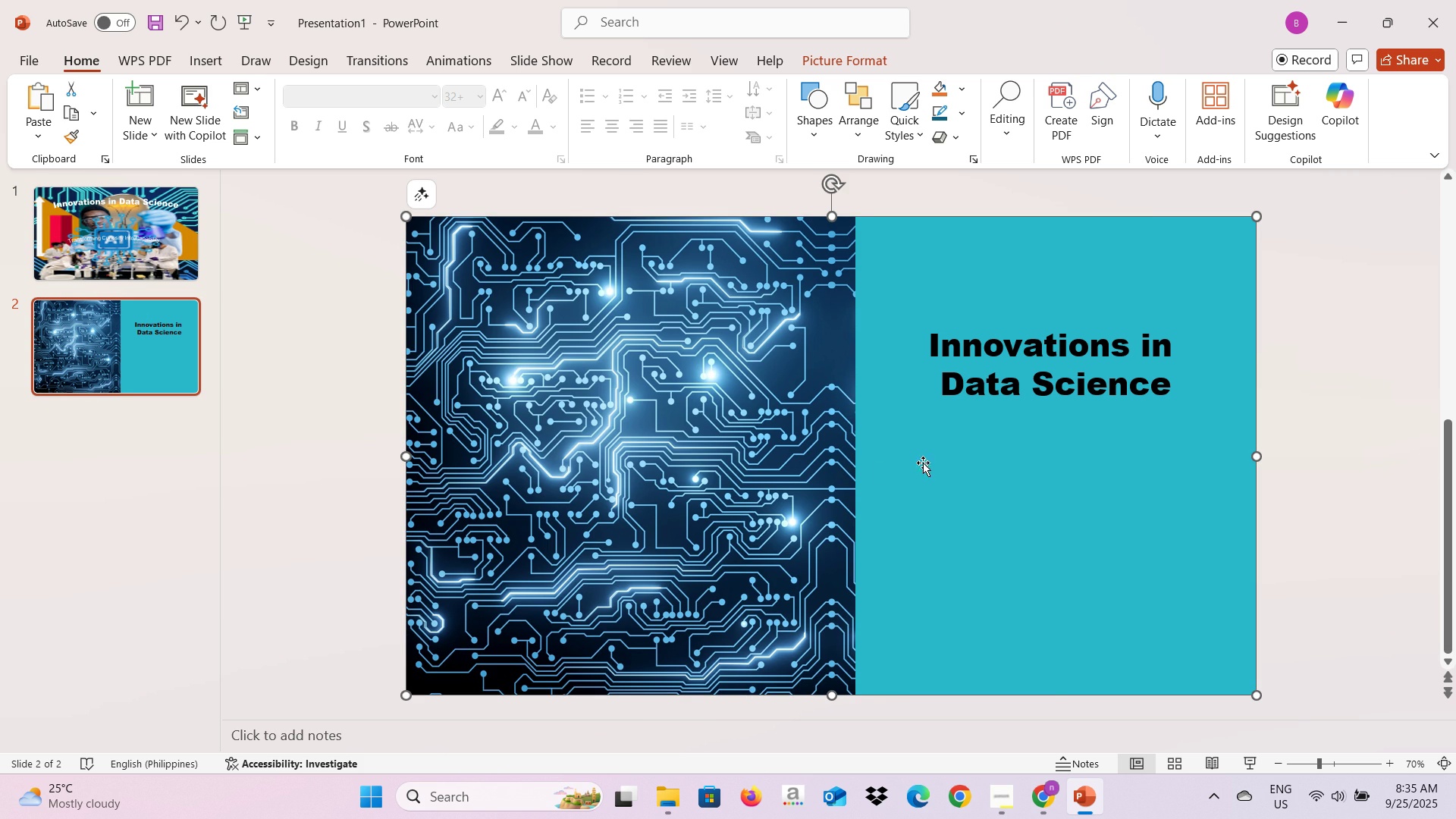 
left_click([936, 460])
 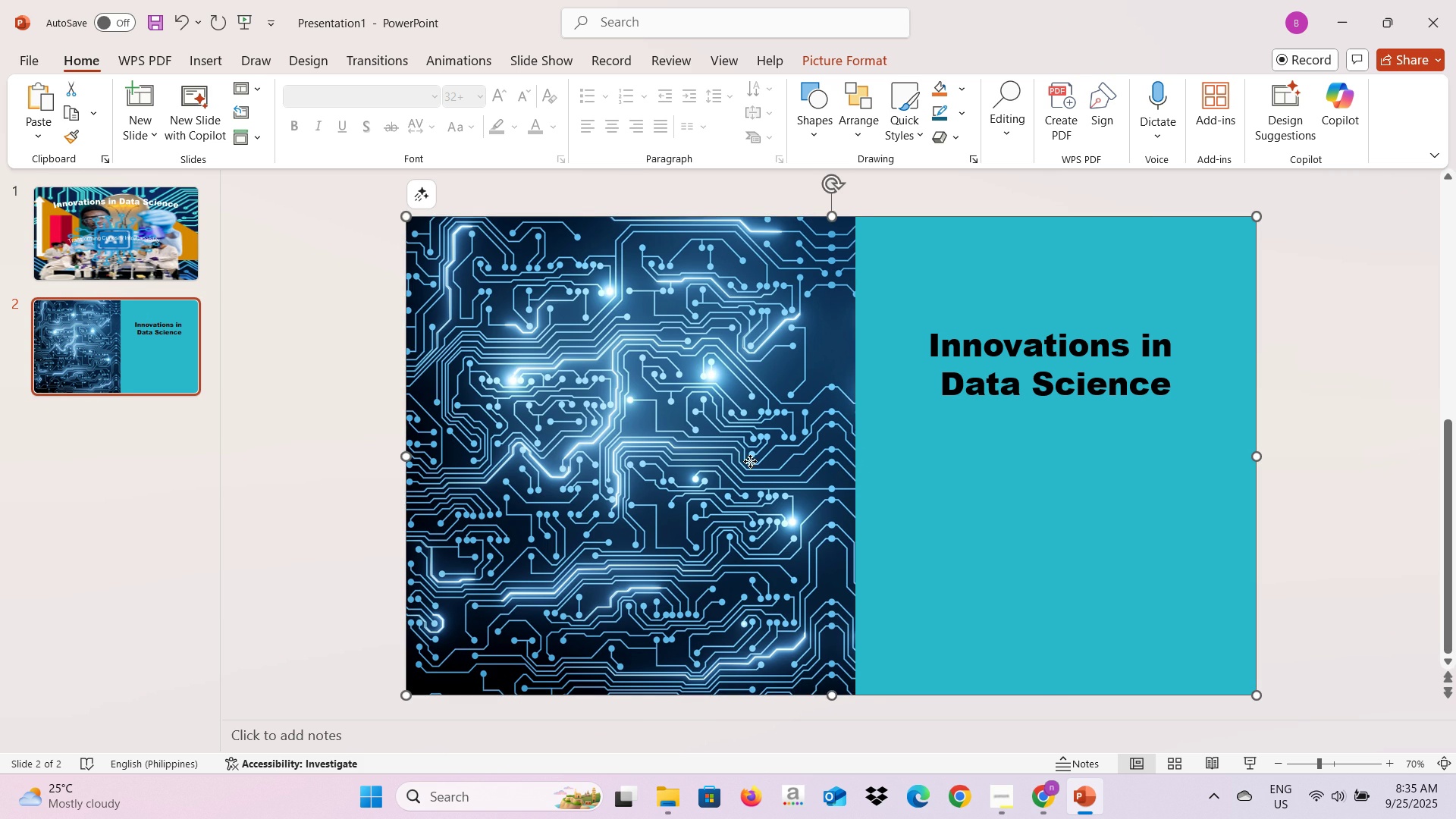 
left_click([750, 461])
 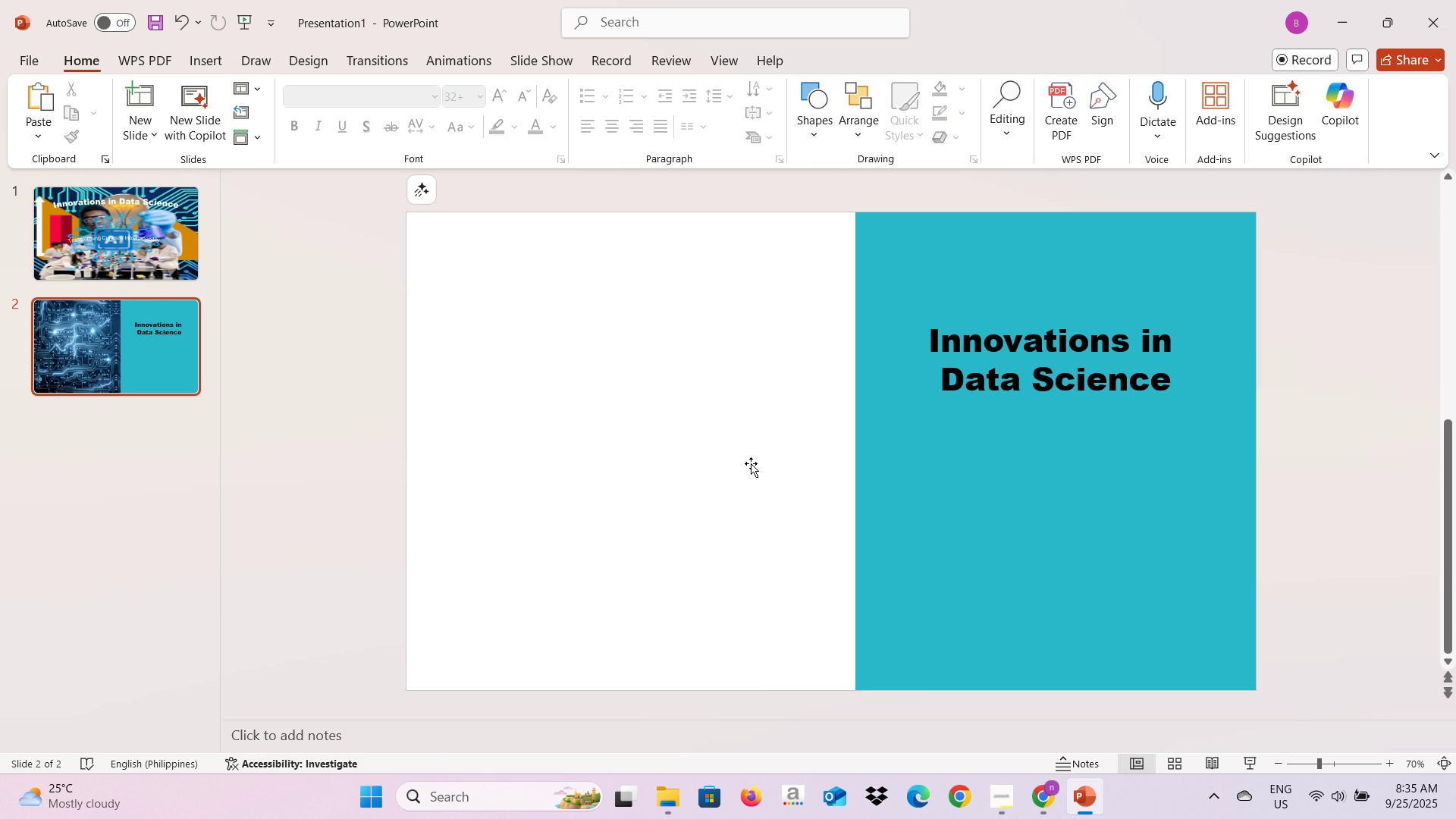 
key(Backspace)
 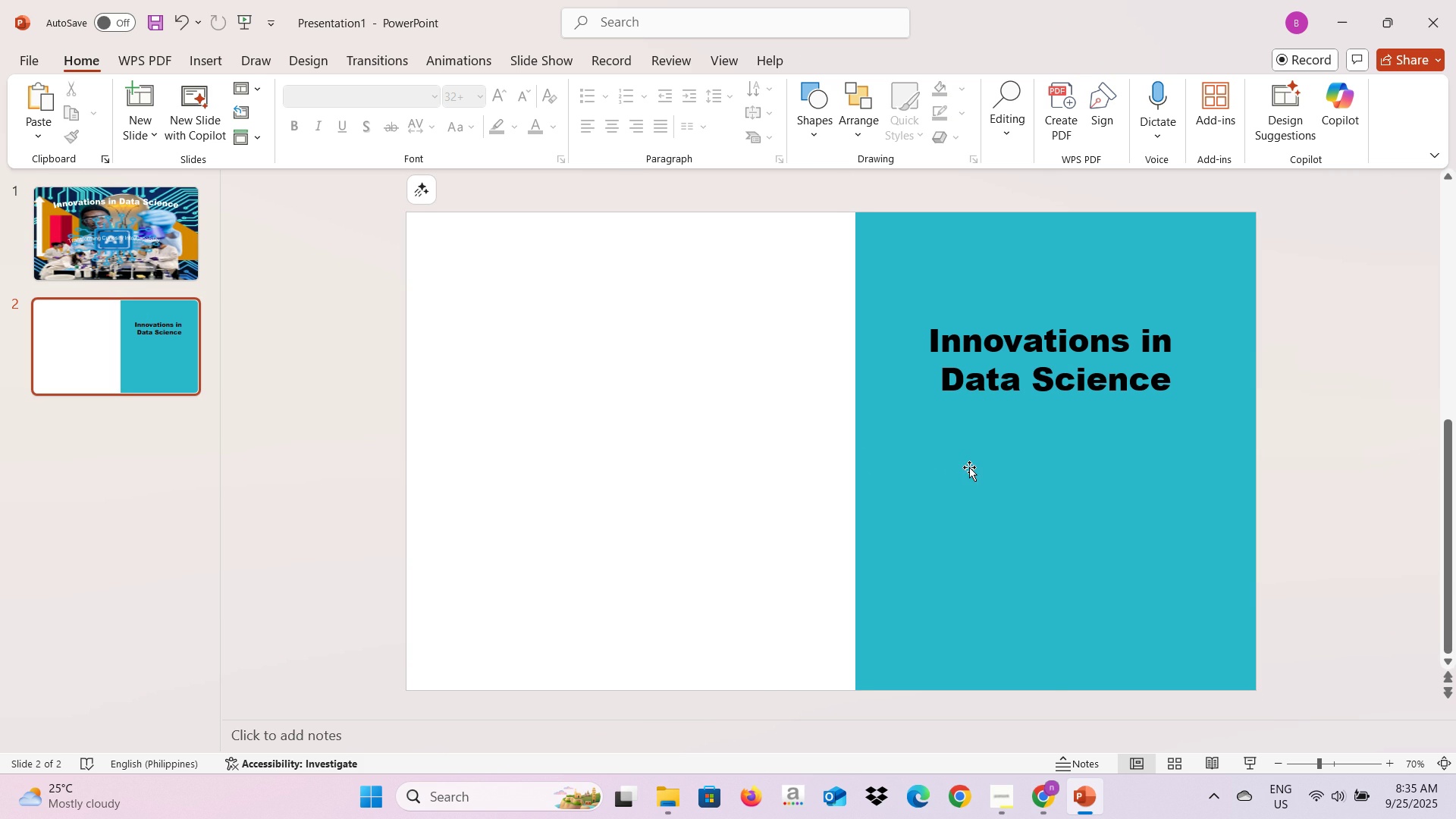 
left_click([969, 467])